 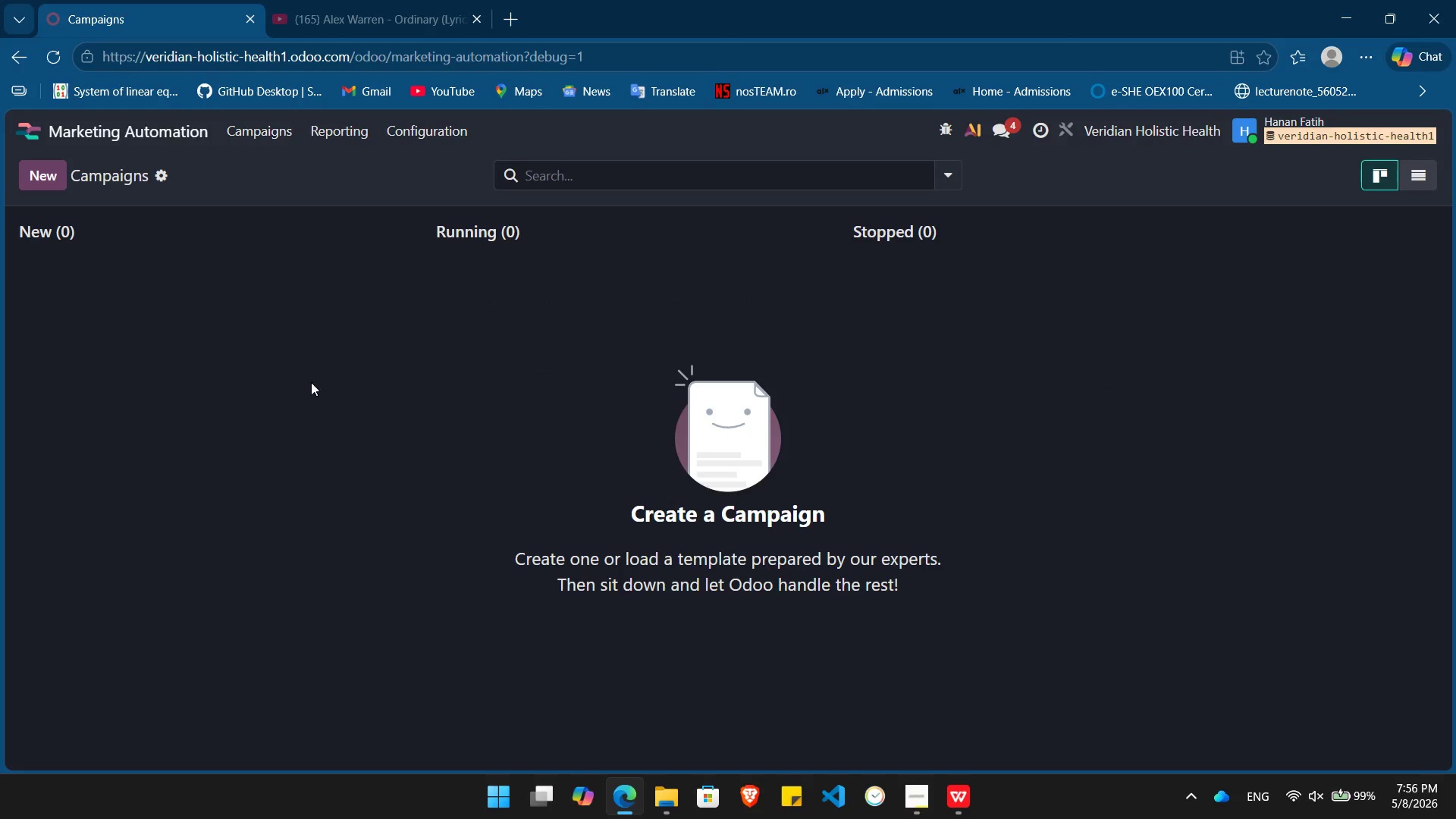 
key(Control+V)
 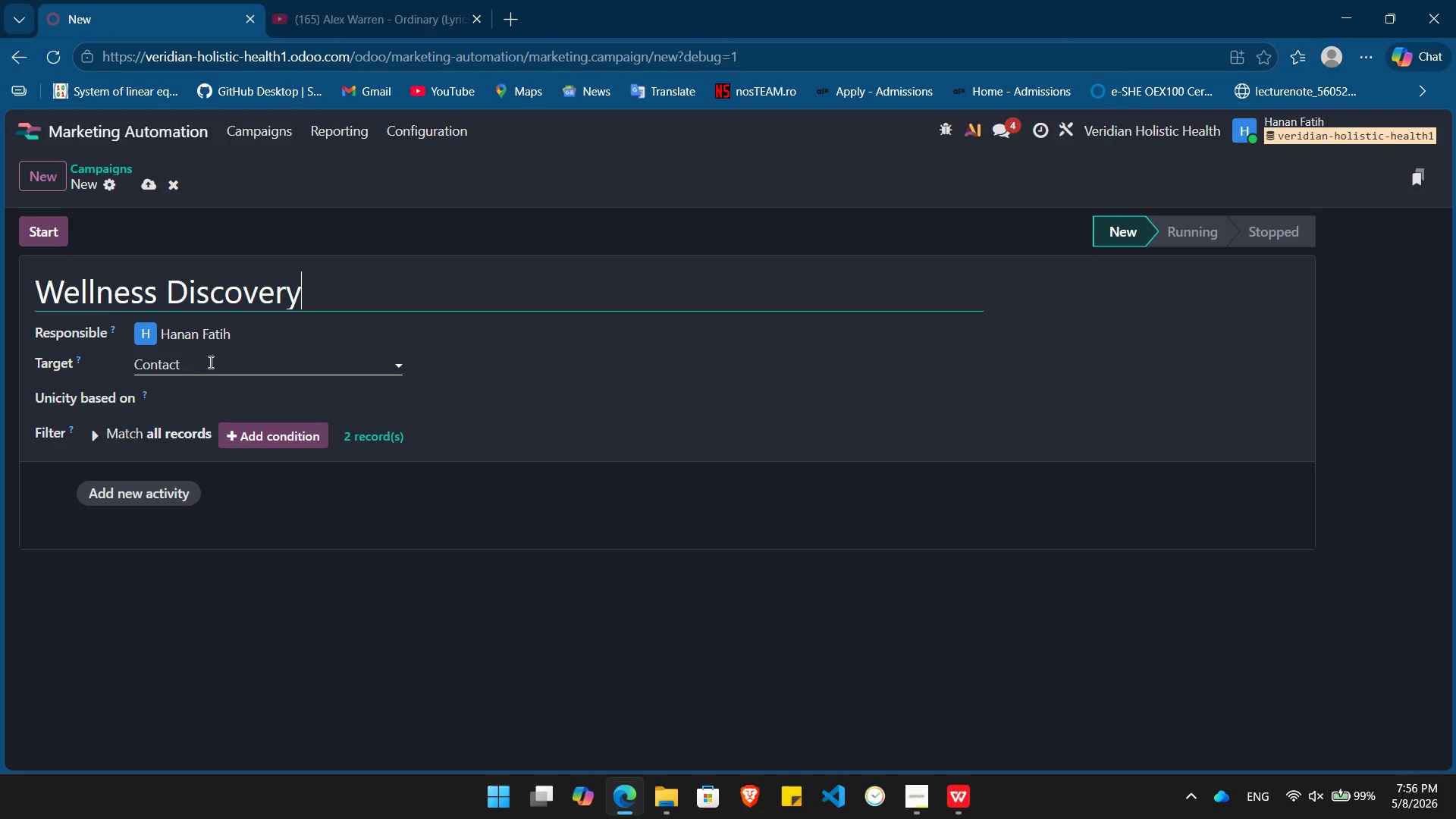 
left_click([212, 364])
 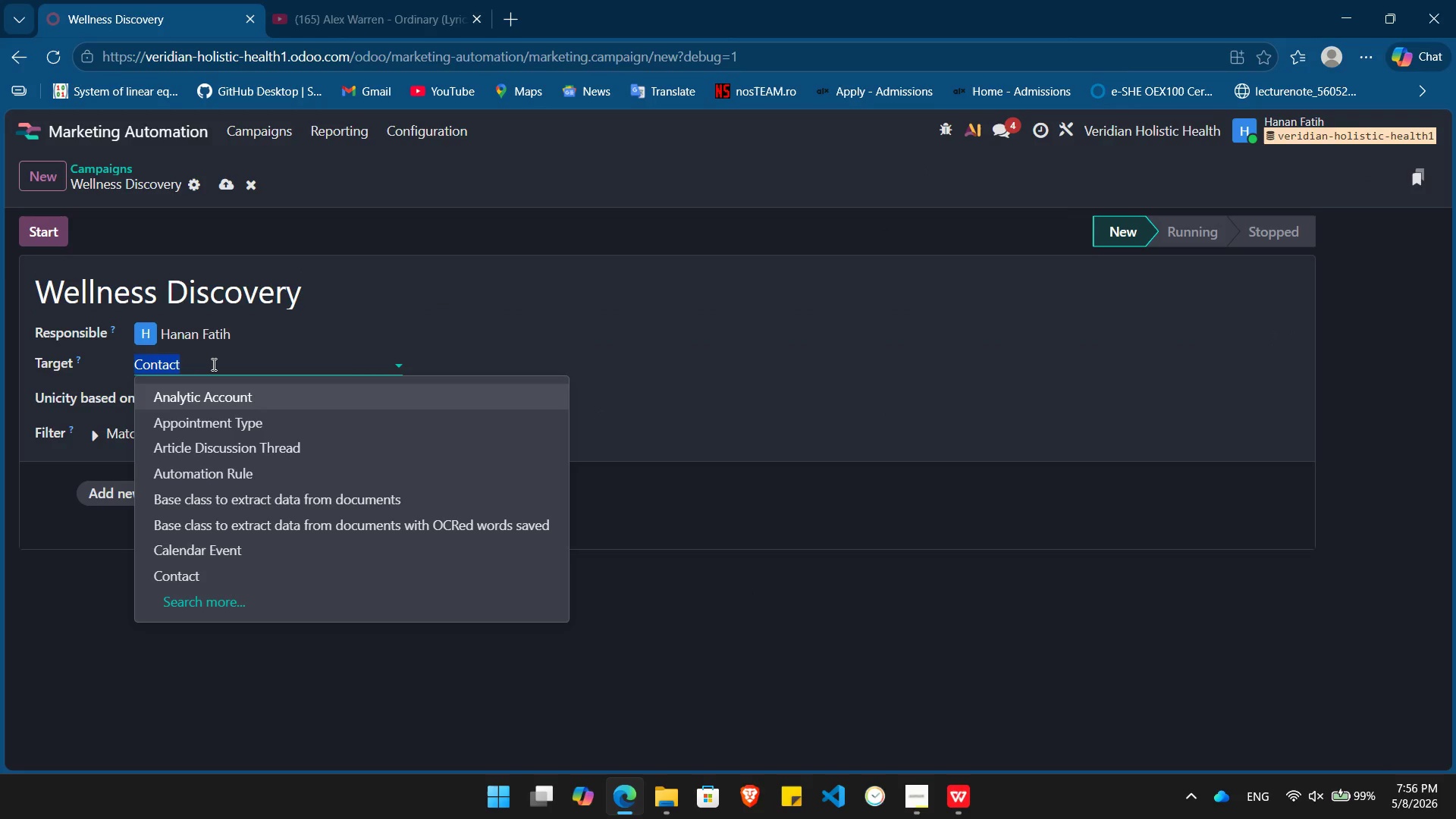 
type(maili)
 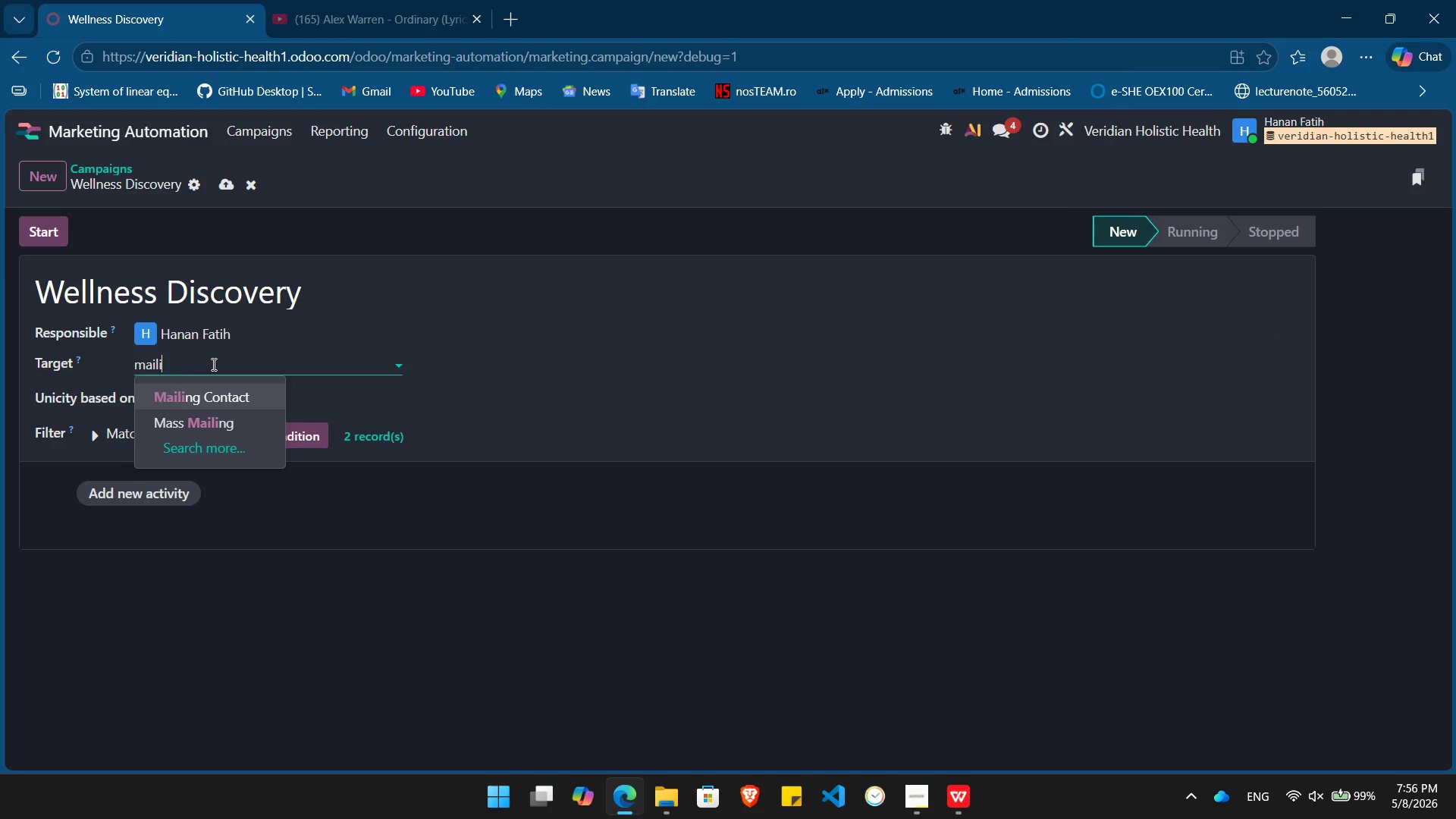 
key(ArrowDown)
 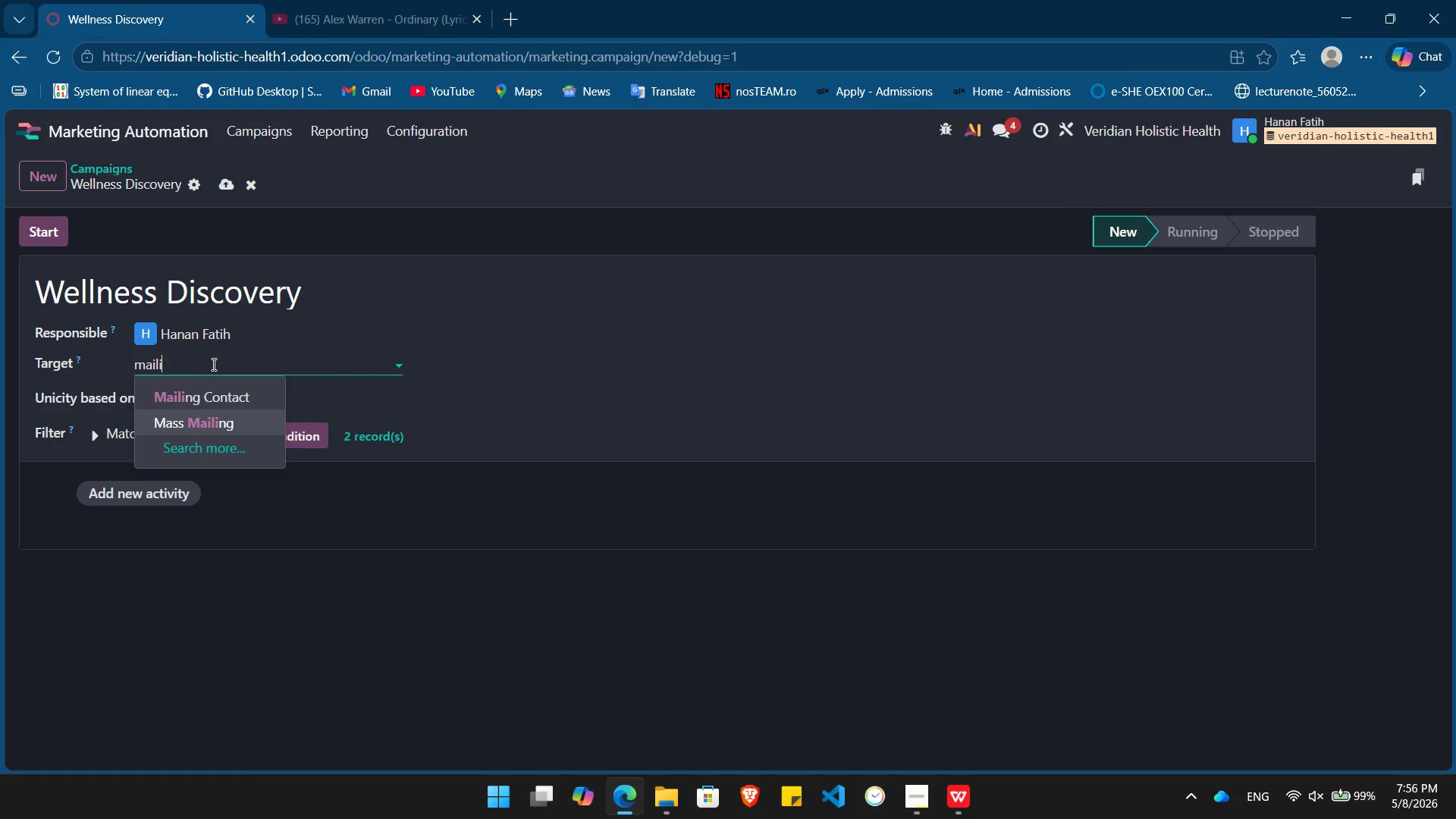 
key(ArrowUp)
 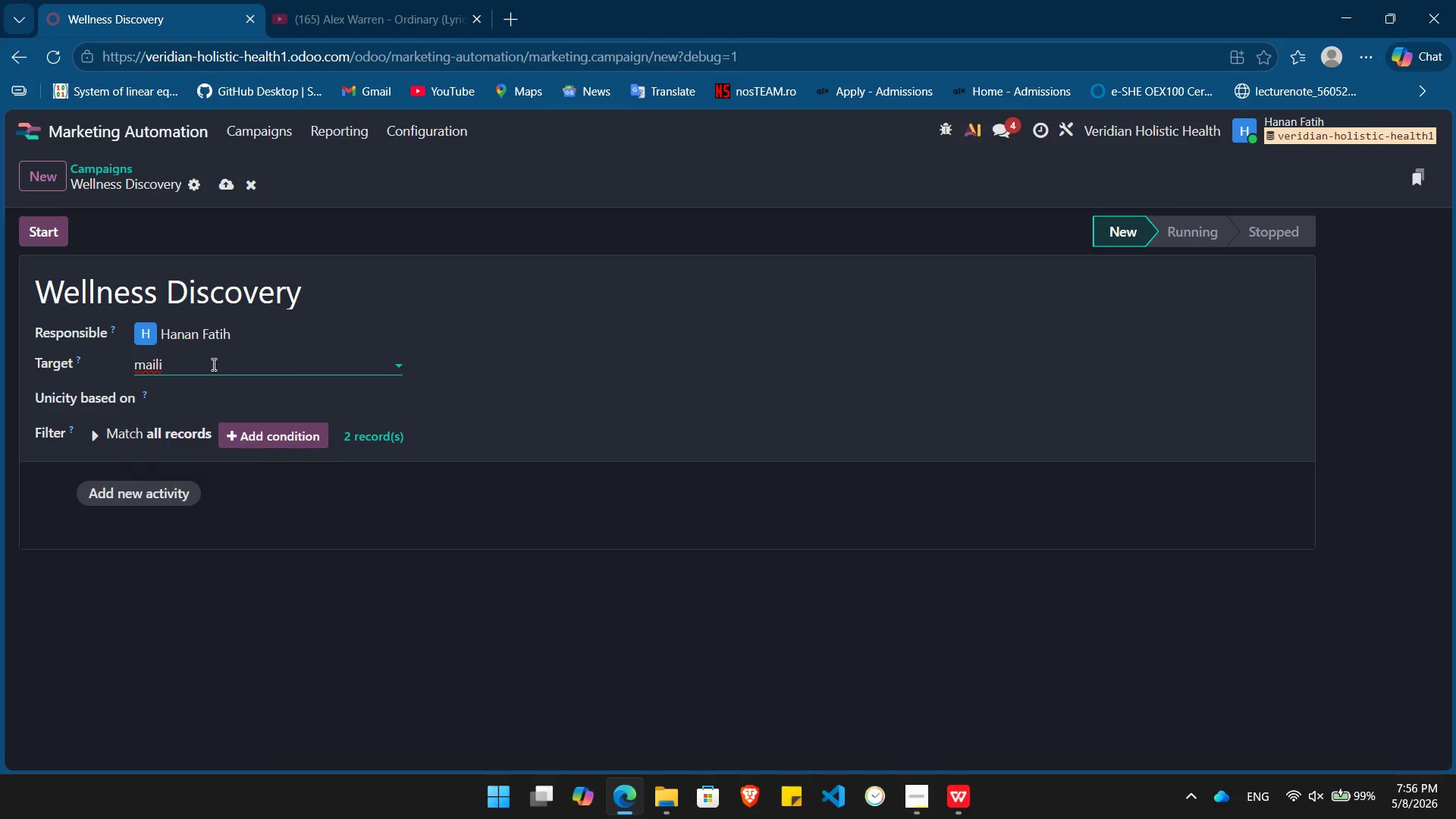 
key(Enter)
 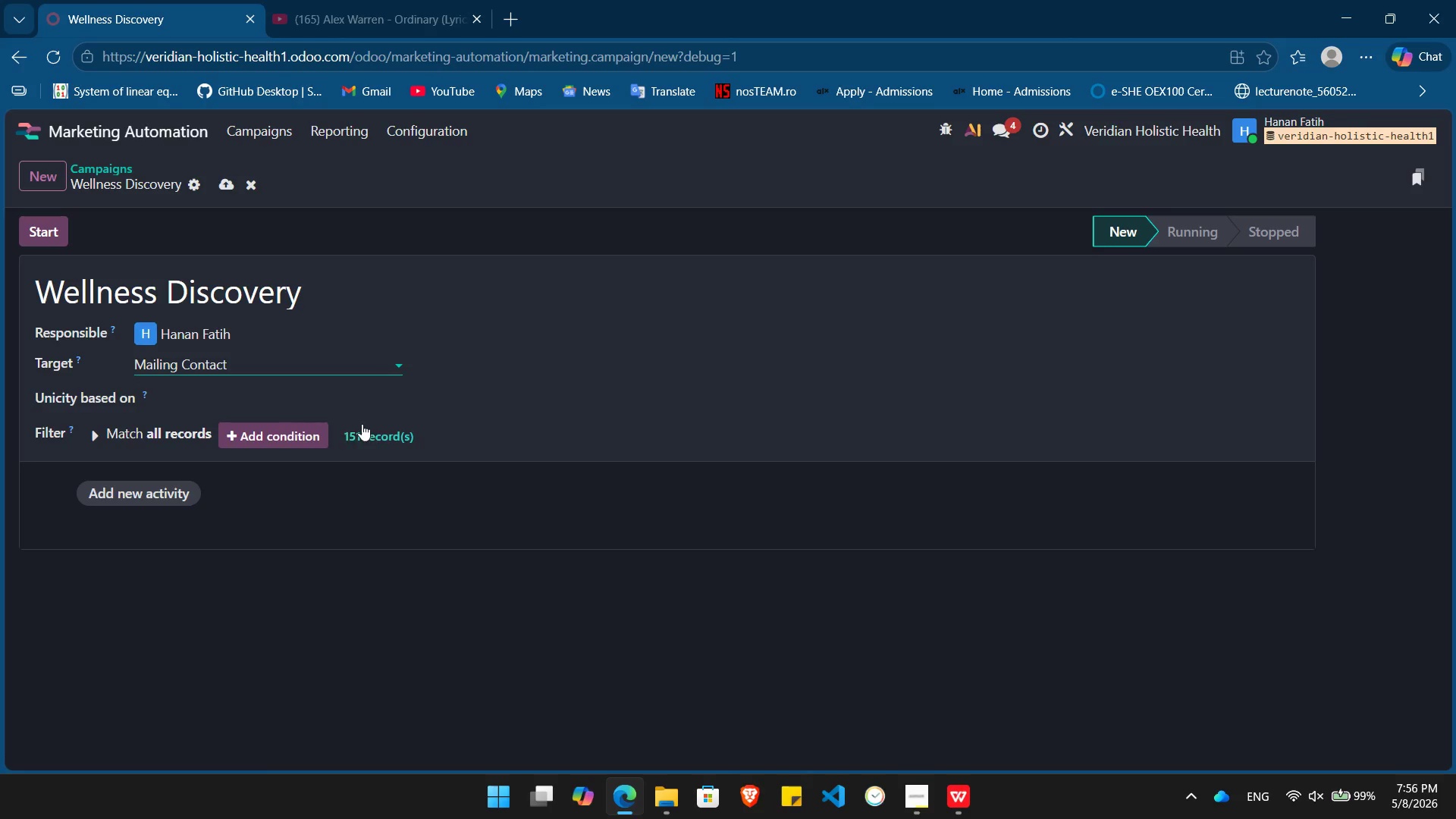 
left_click([375, 427])
 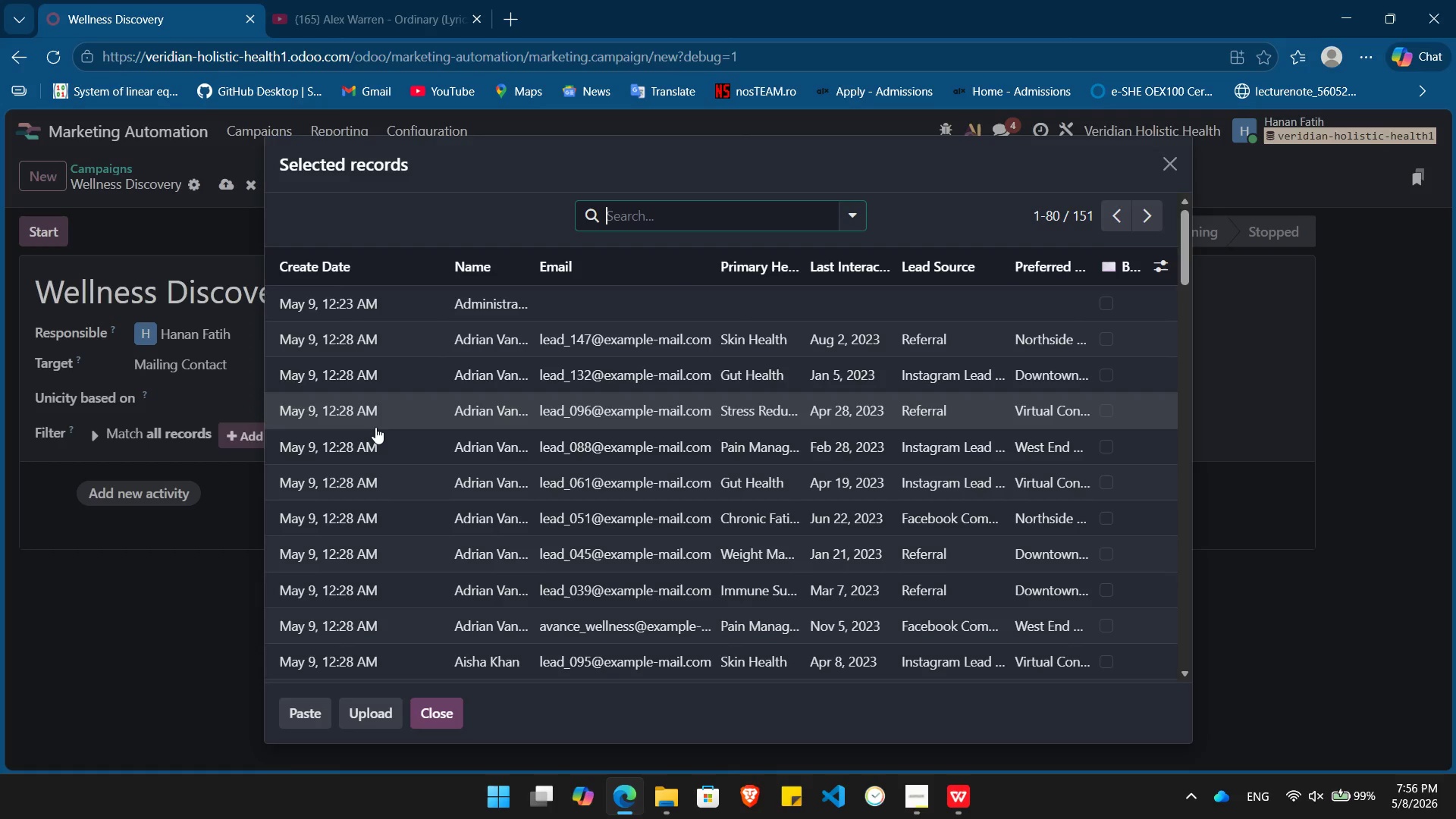 
wait(5.23)
 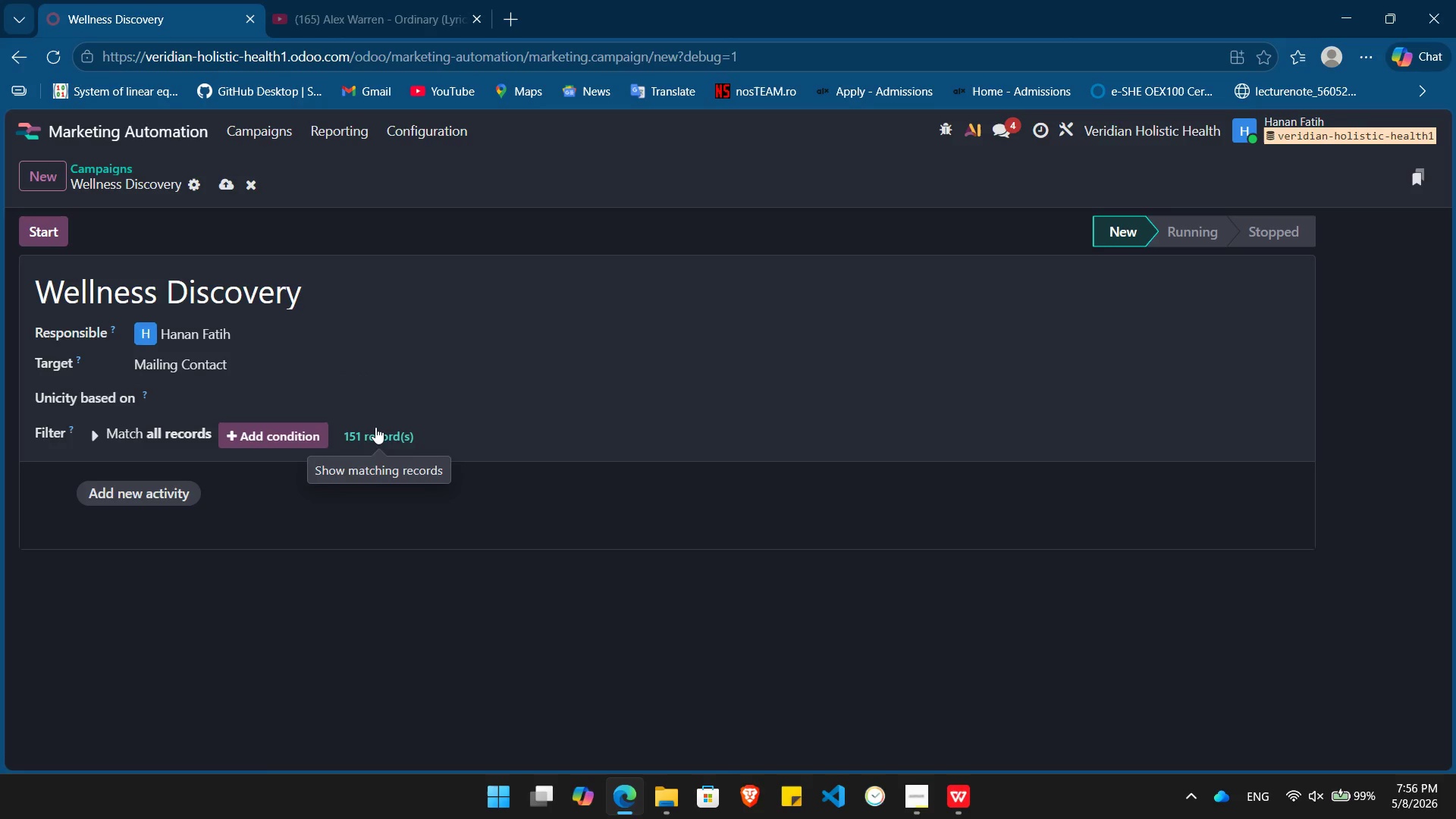 
key(Alt+AltLeft)
 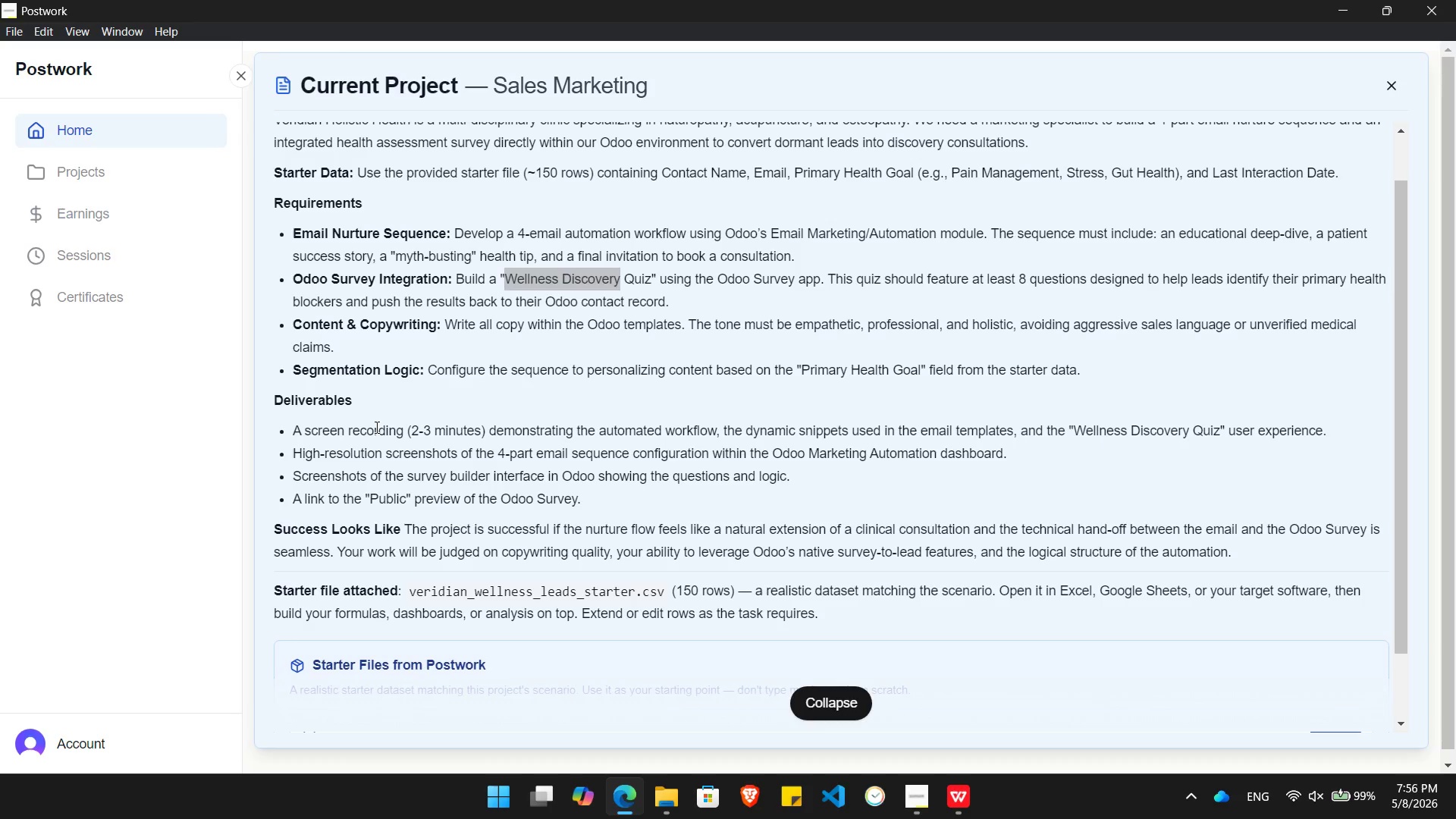 
key(Alt+Tab)